 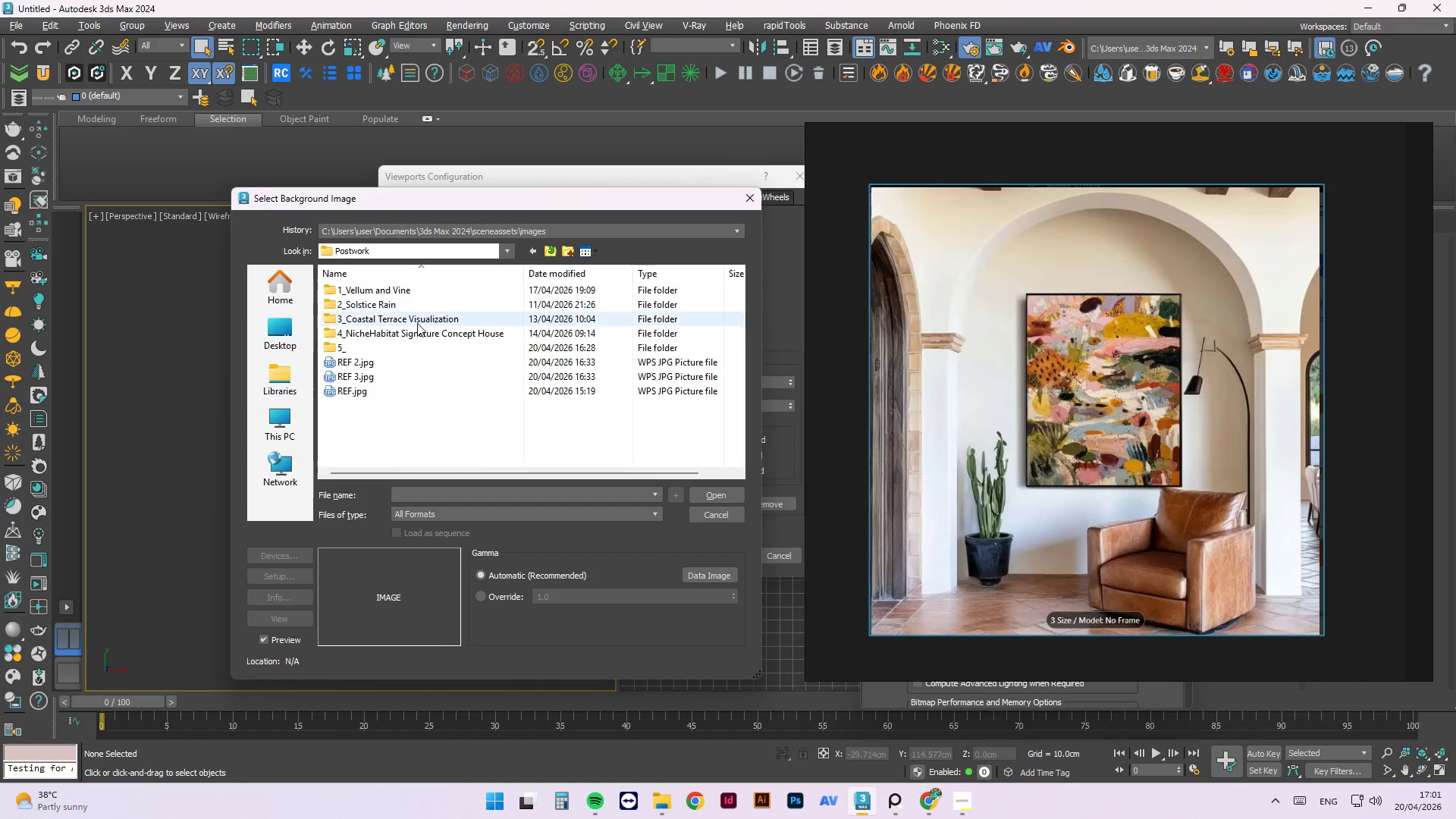 
double_click([375, 347])
 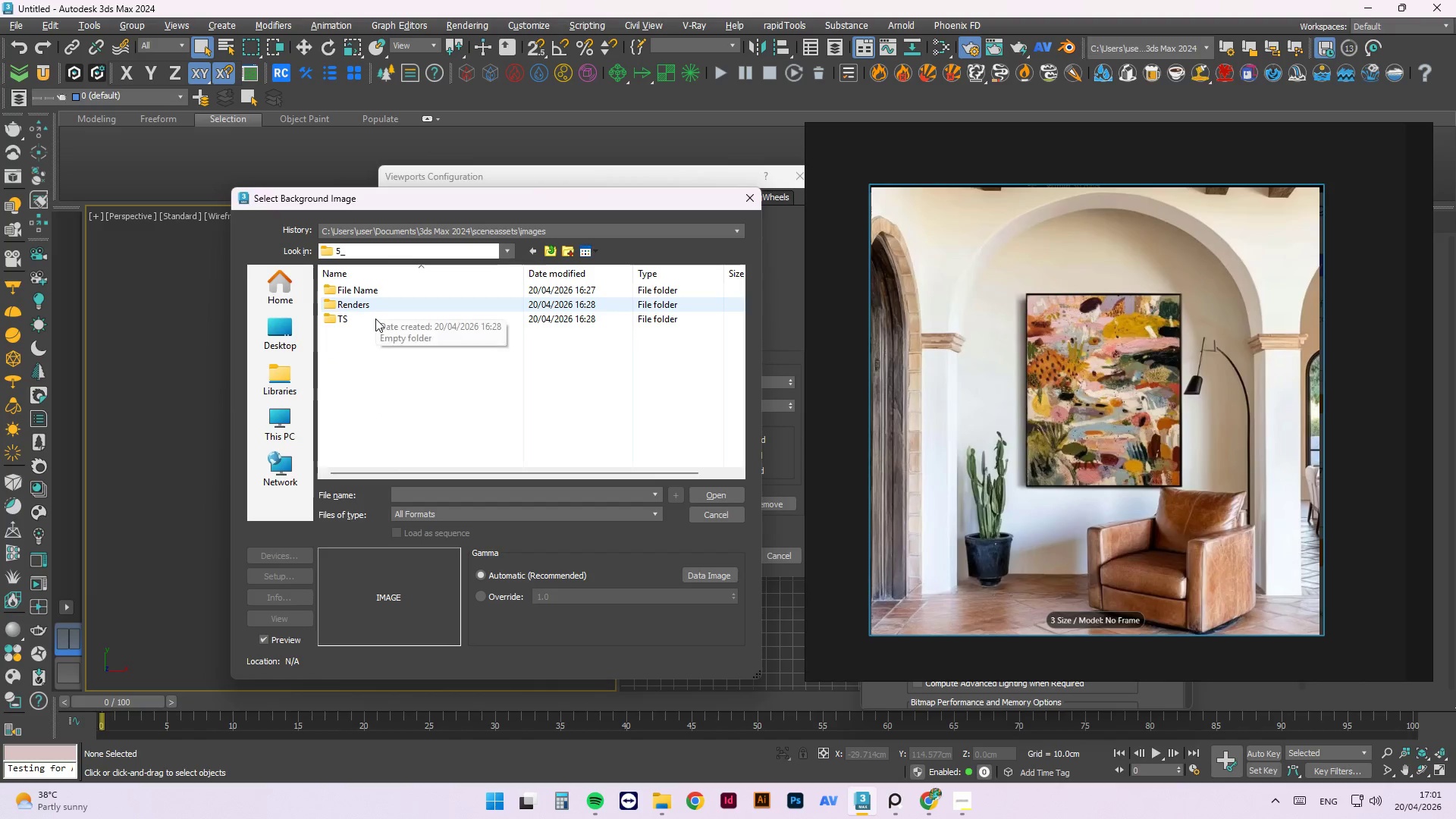 
left_click([375, 318])
 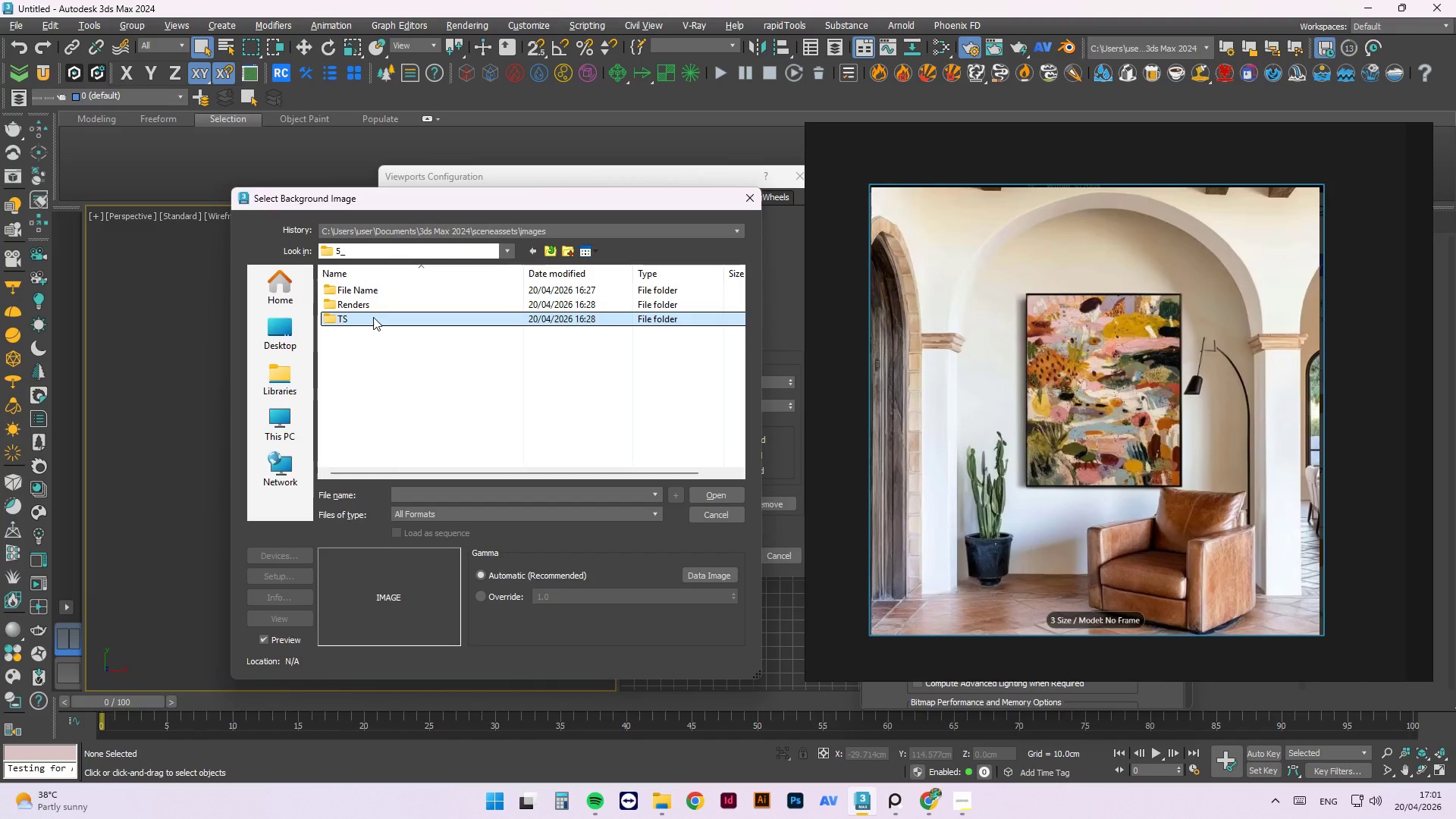 
double_click([373, 317])
 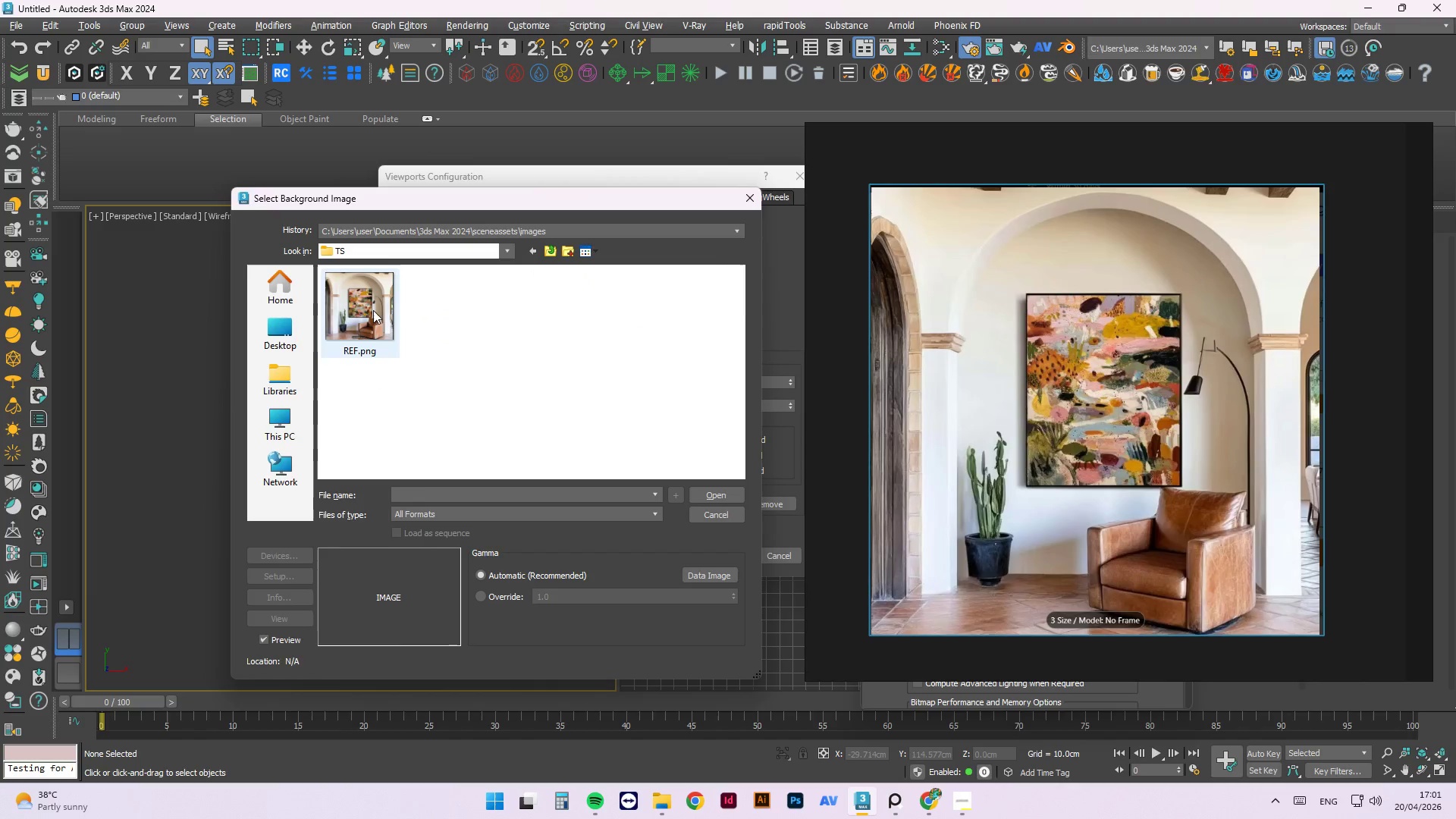 
left_click([372, 307])
 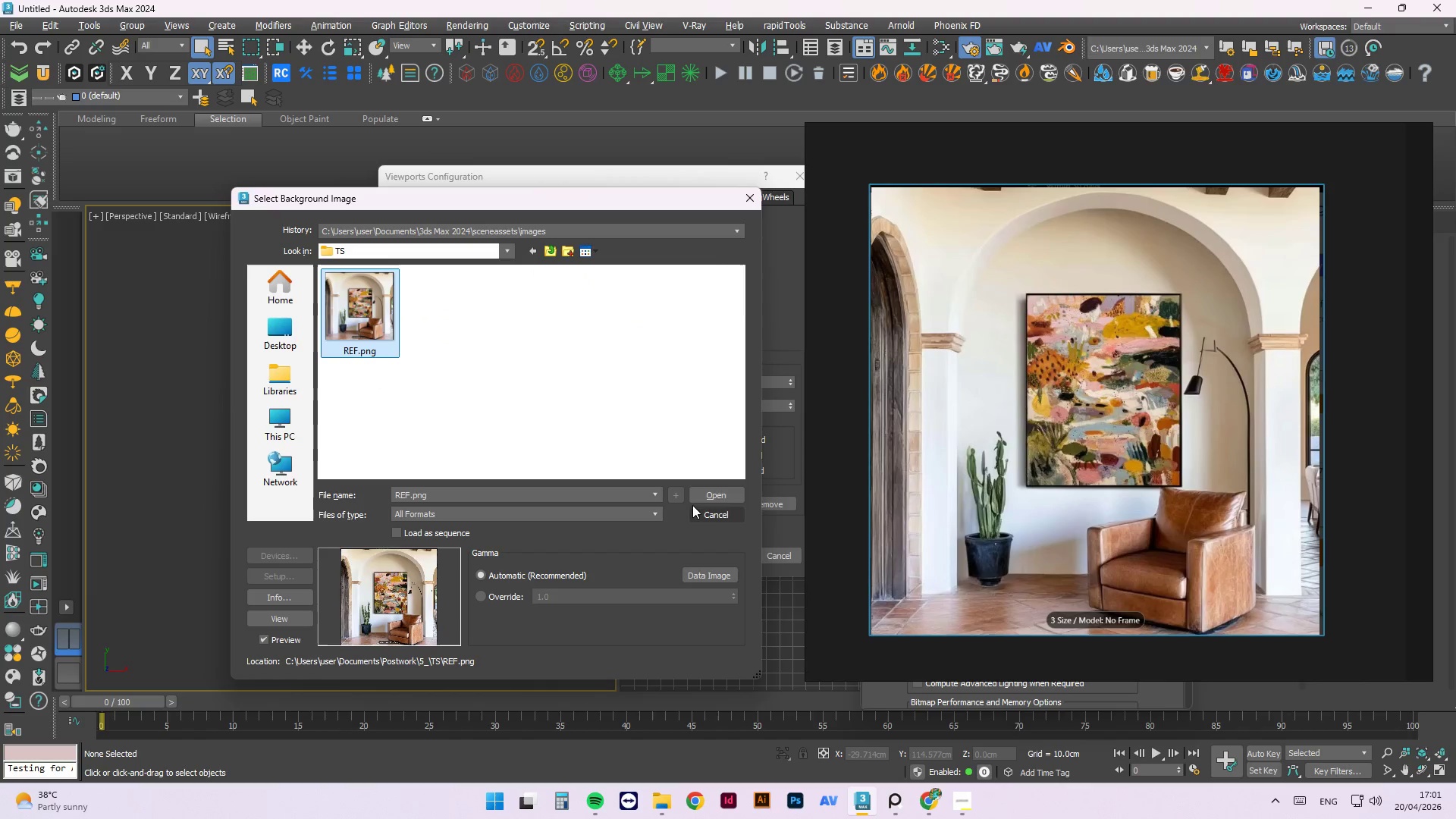 
left_click([710, 488])